 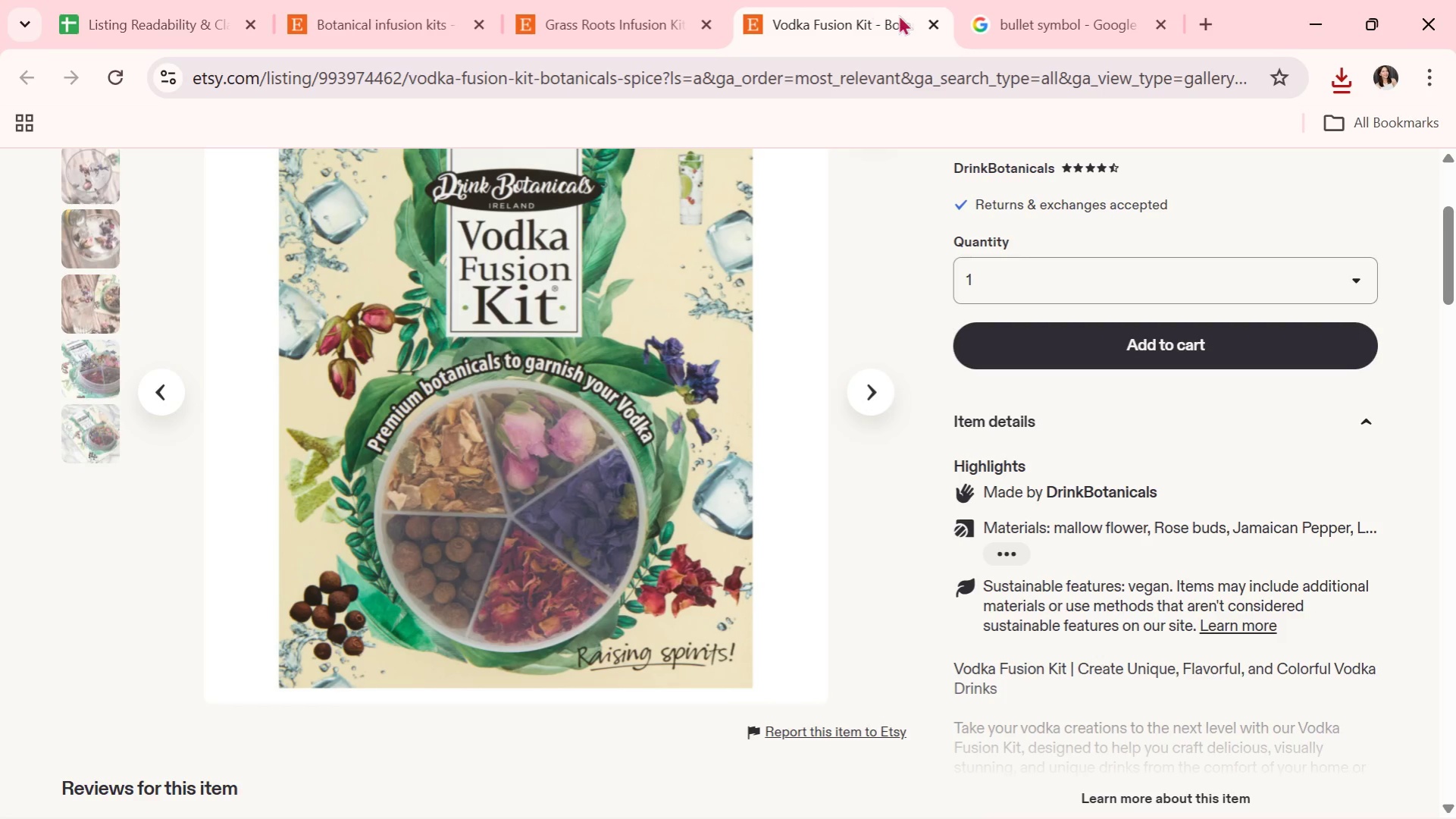 
double_click([409, 17])
 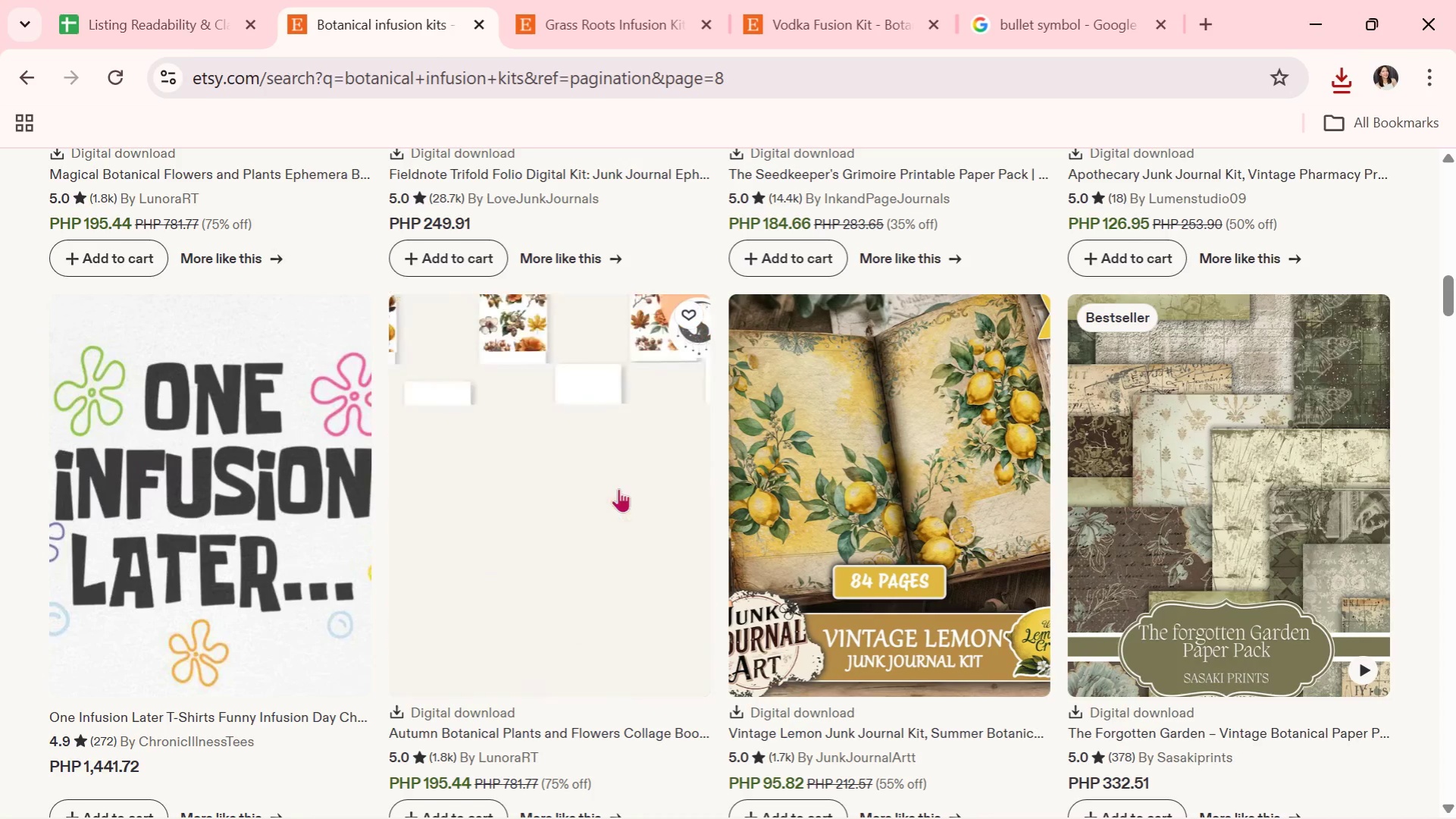 
scroll: coordinate [621, 483], scroll_direction: up, amount: 10.0
 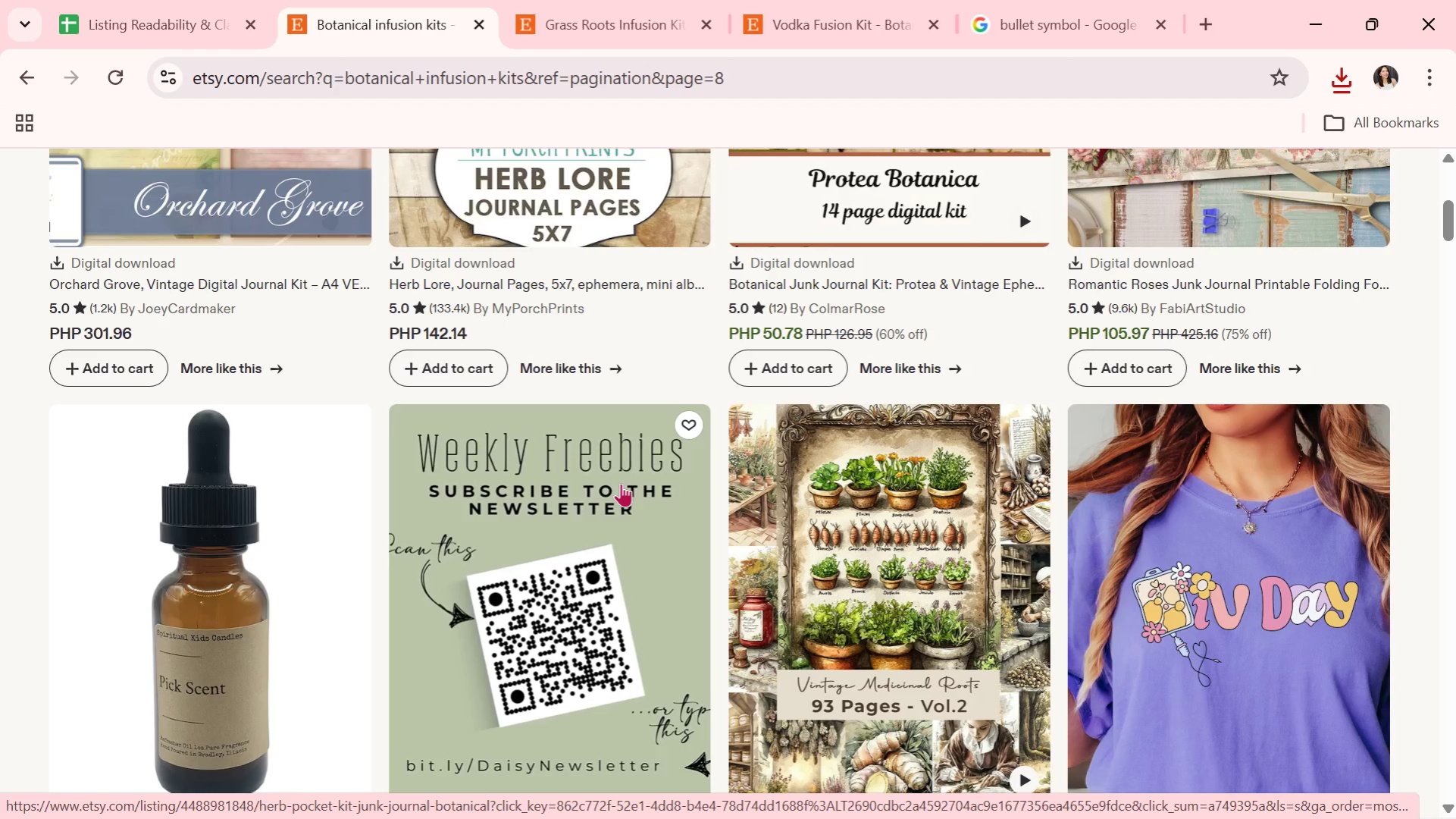 
wait(13.54)
 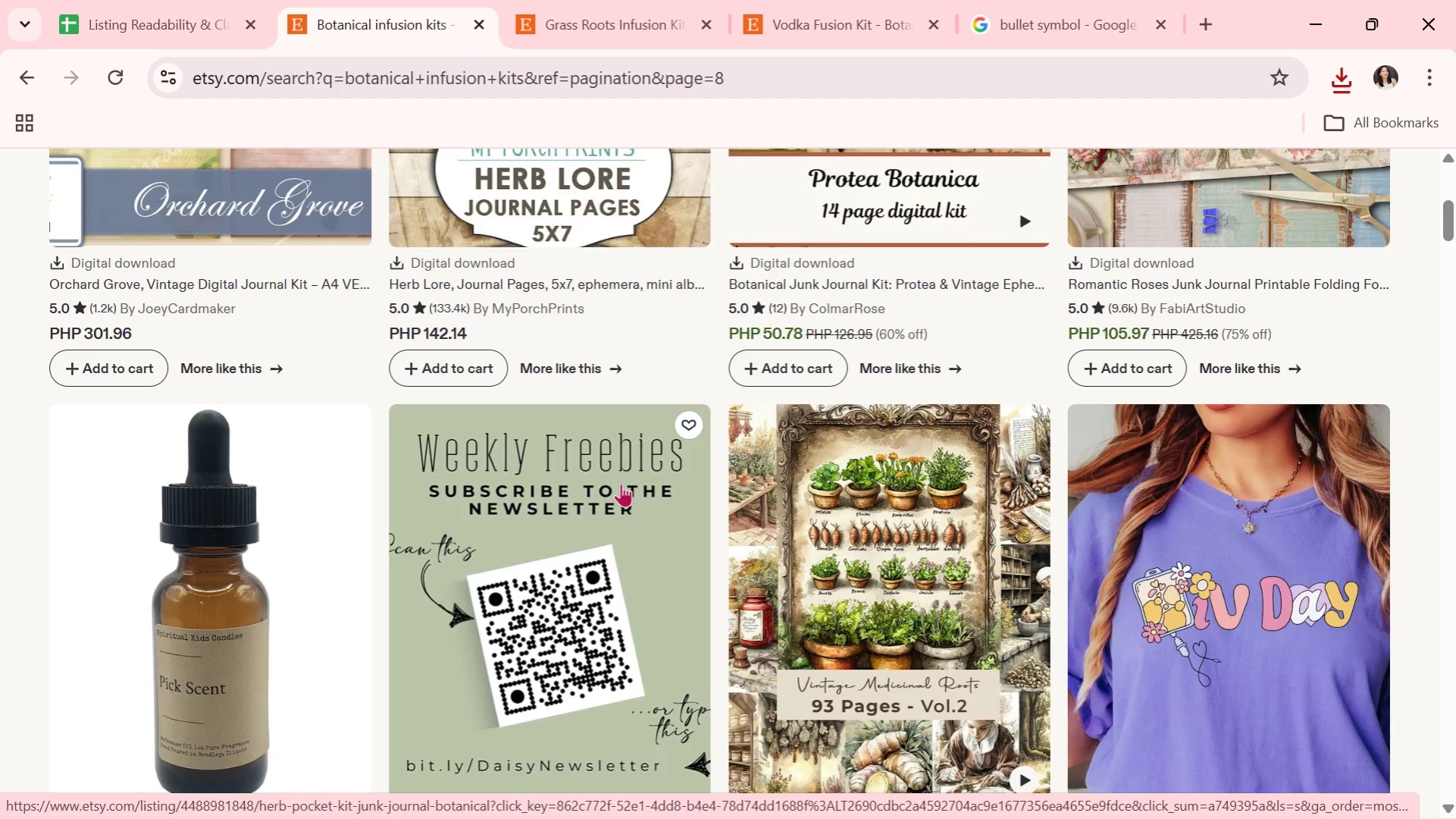 
key(Alt+AltLeft)
 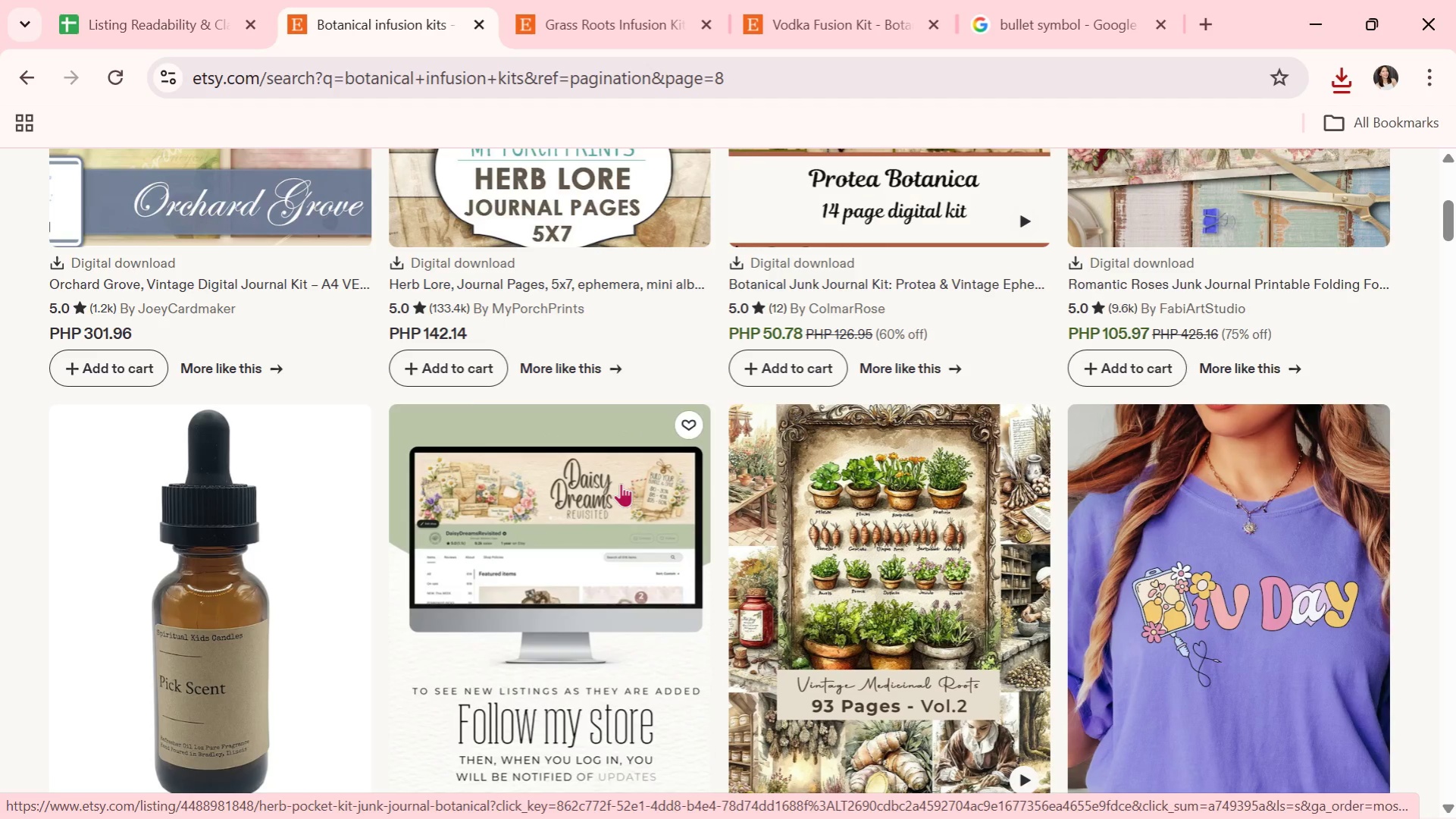 
key(Alt+Tab)